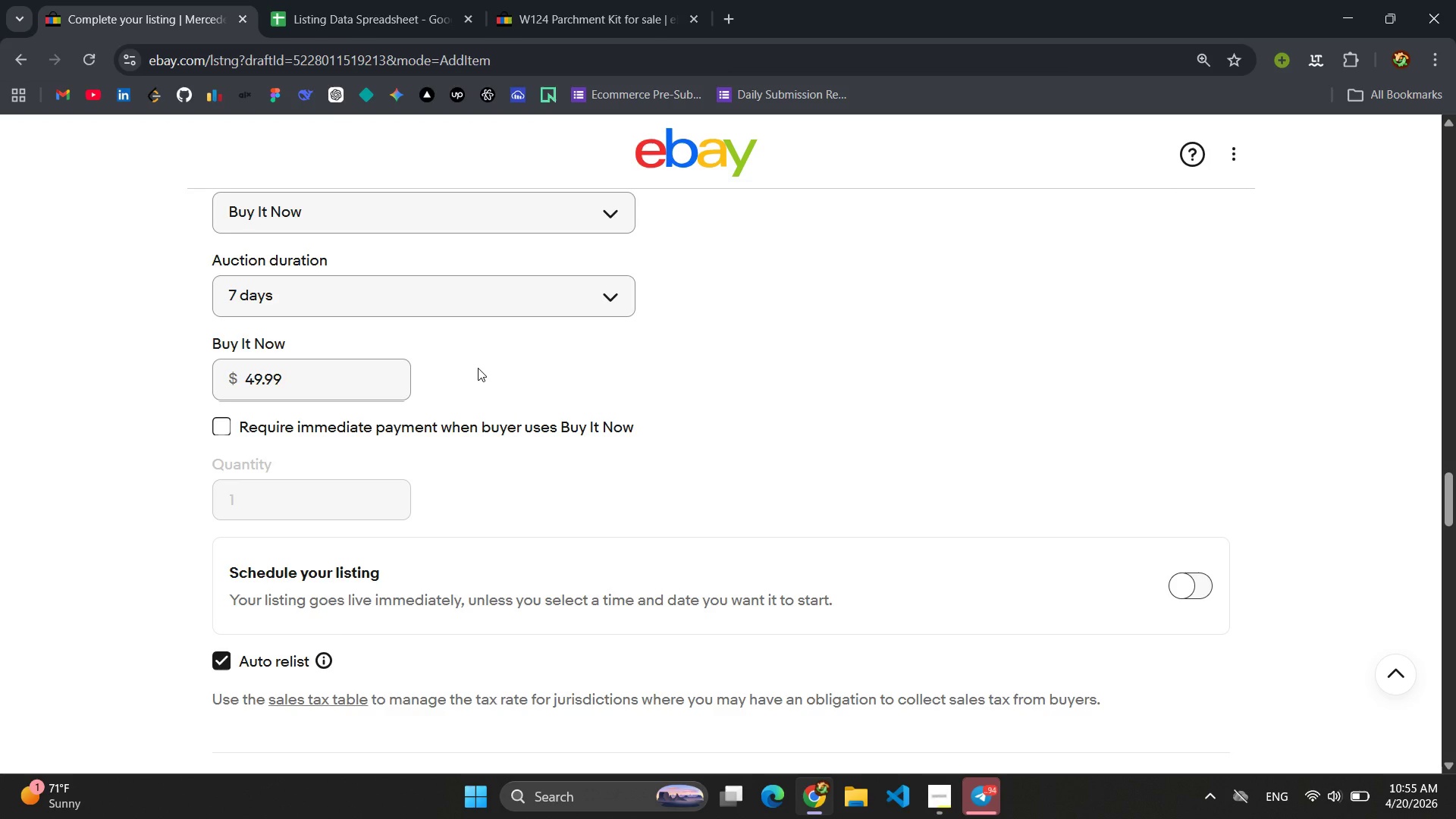 
scroll: coordinate [608, 398], scroll_direction: down, amount: 8.0
 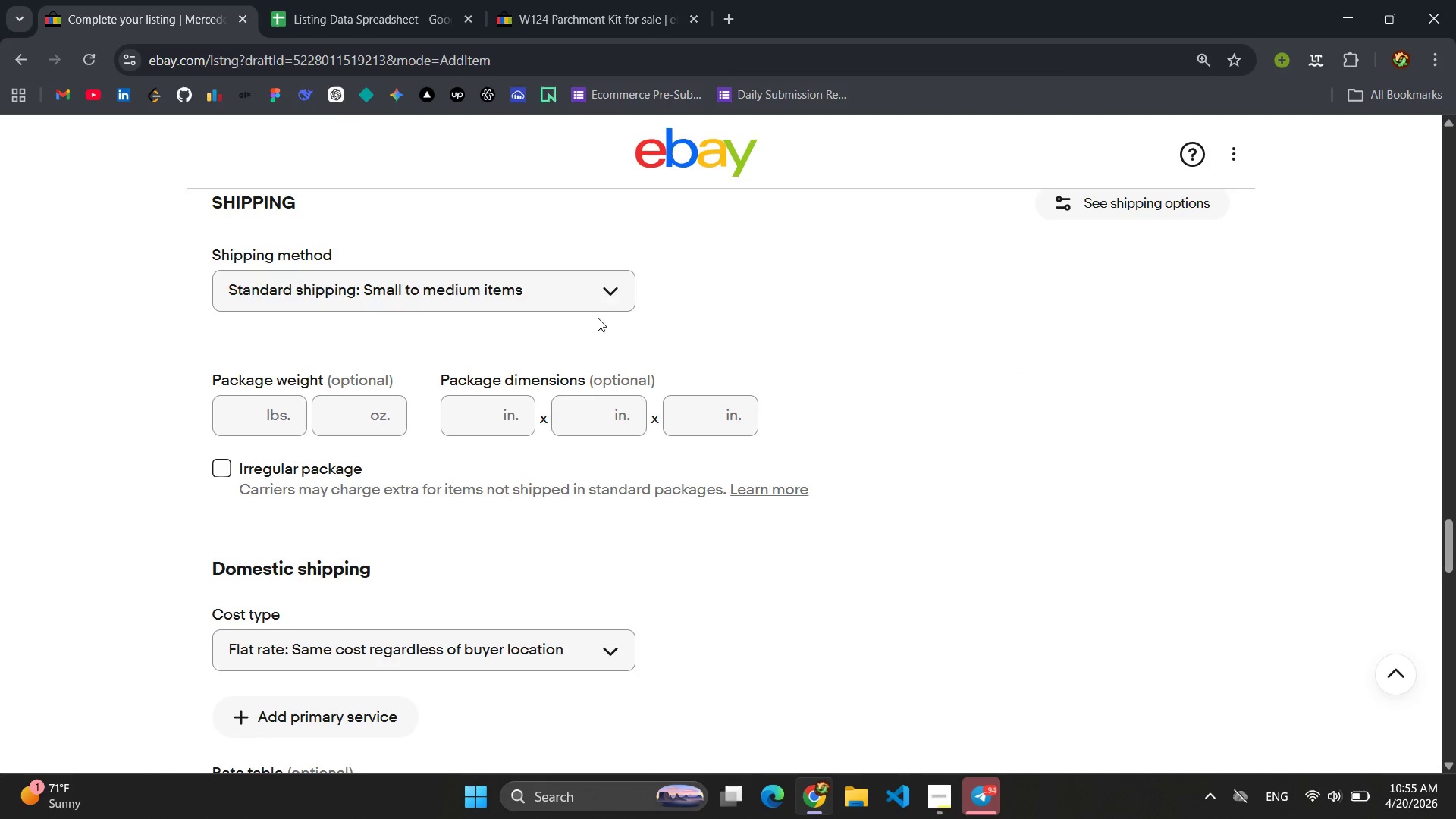 
left_click([594, 290])
 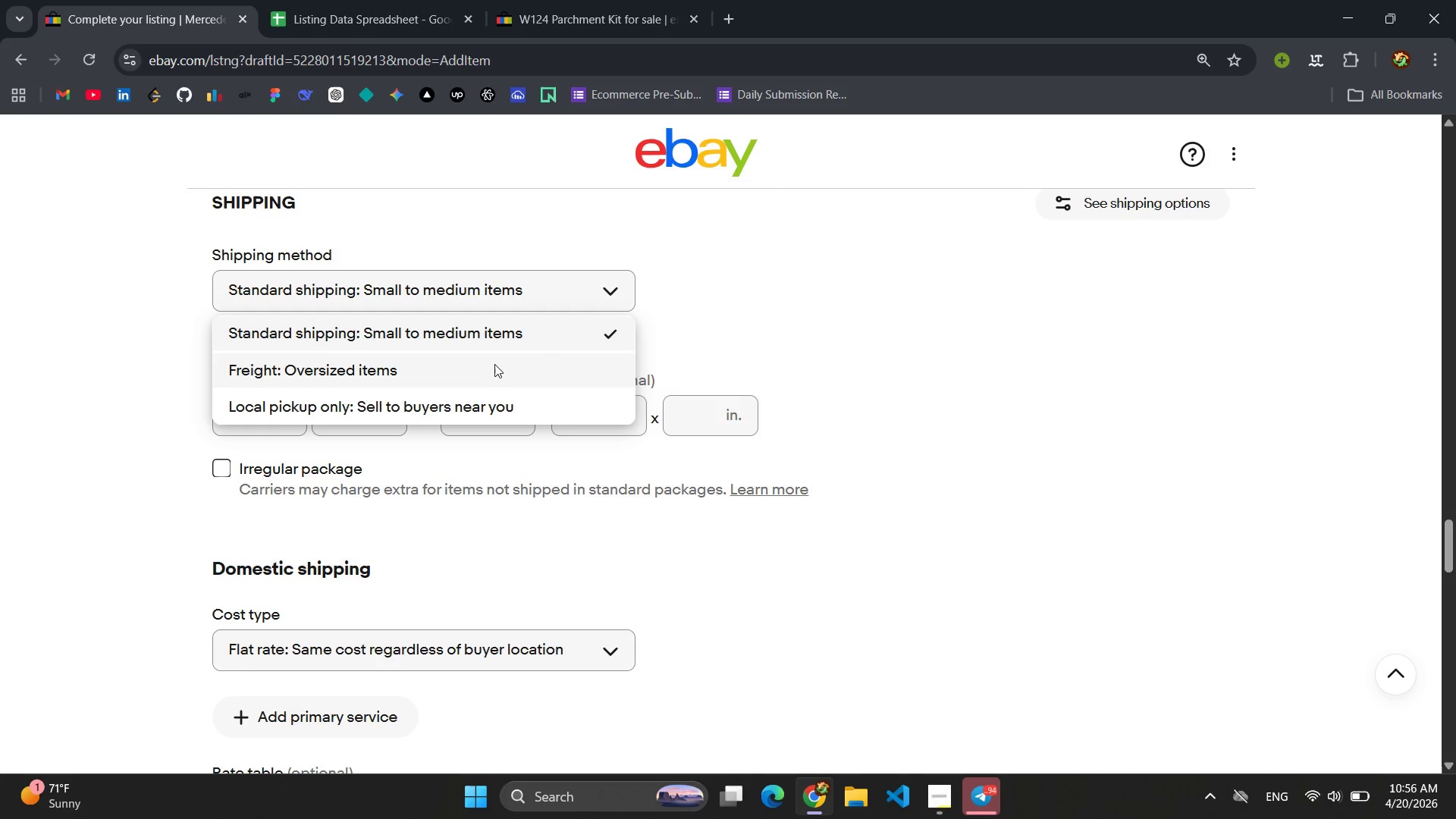 
left_click([494, 364])
 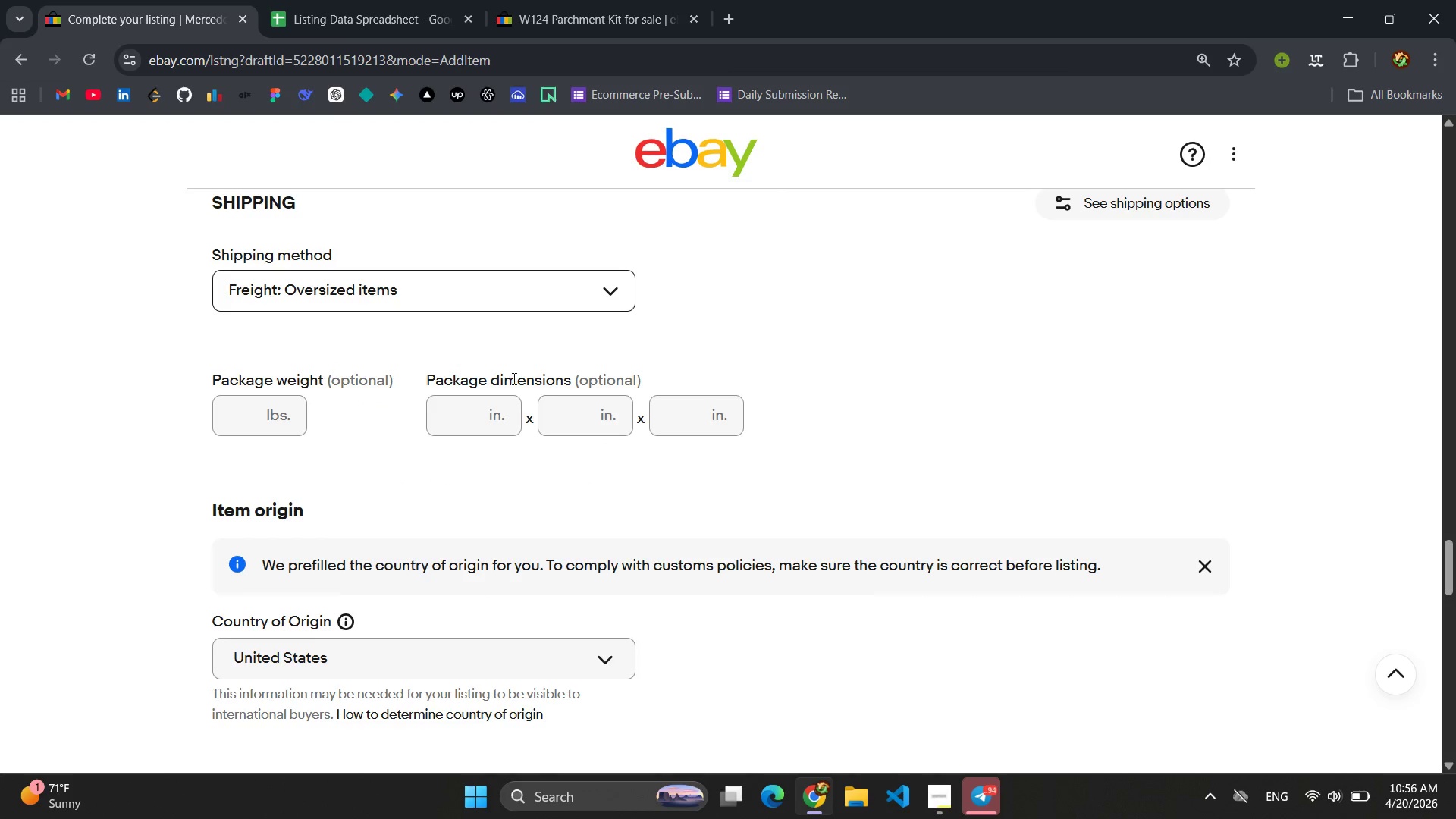 
scroll: coordinate [535, 487], scroll_direction: down, amount: 5.0
 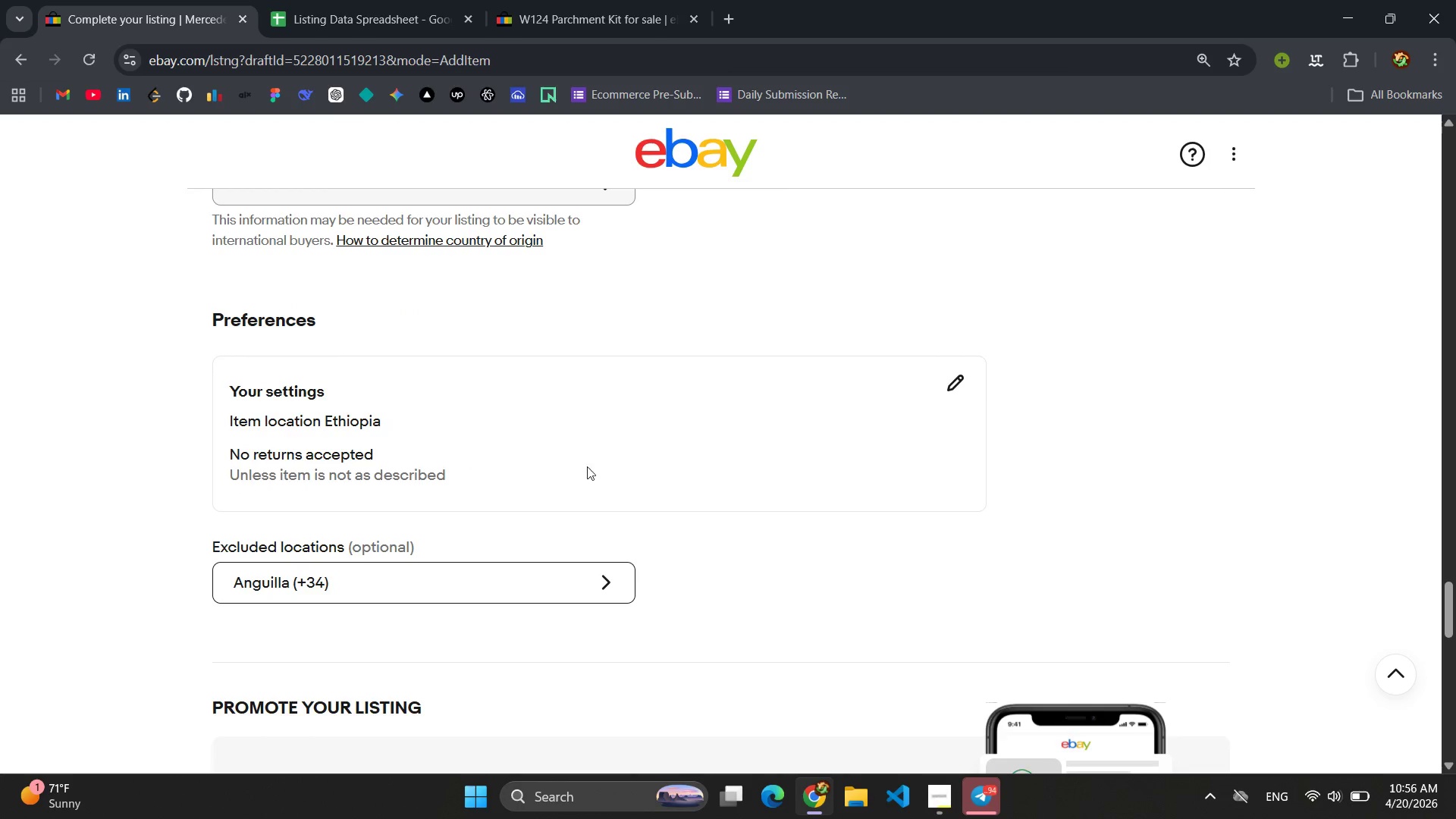 
left_click([946, 388])
 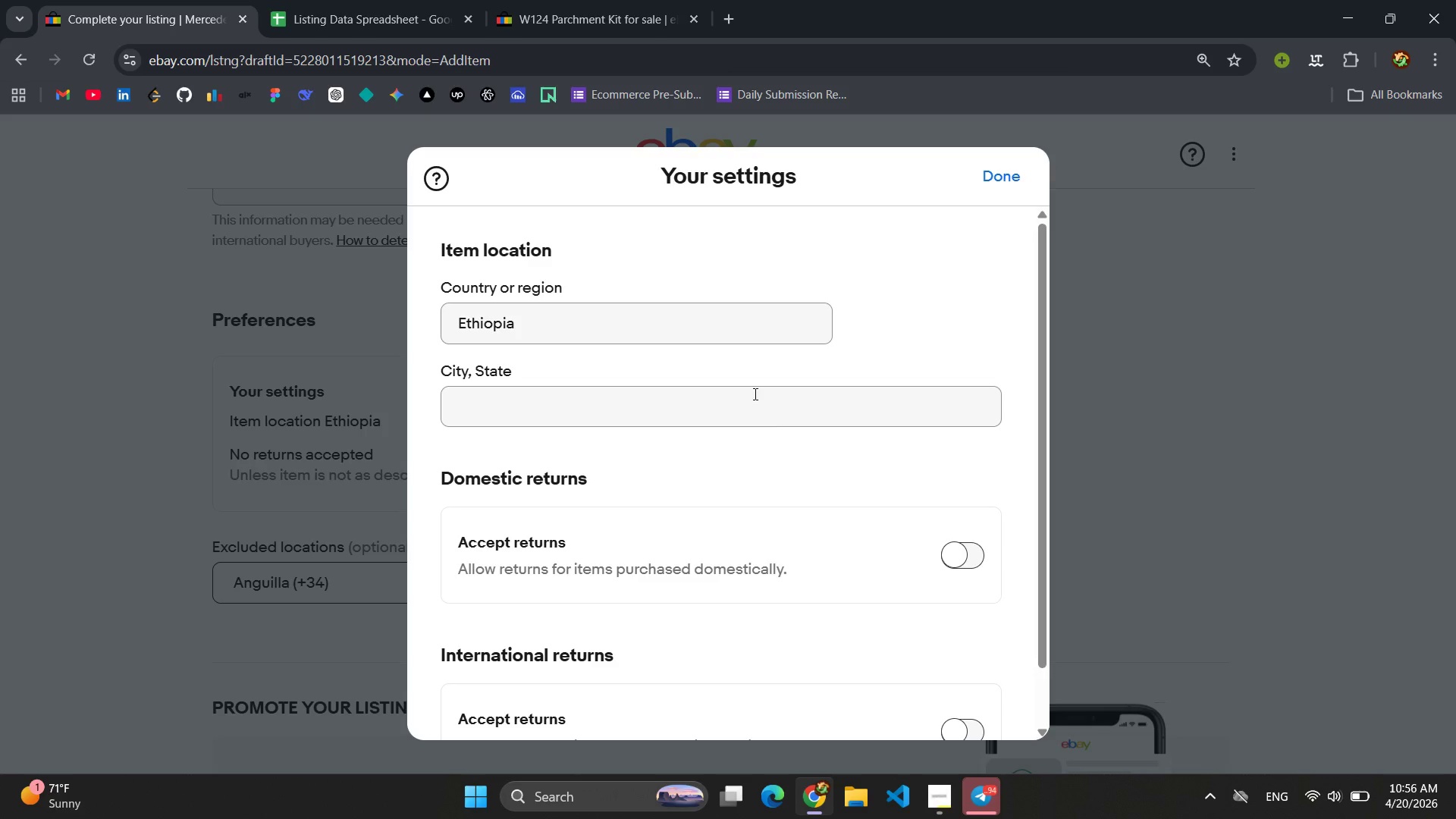 
left_click([721, 410])
 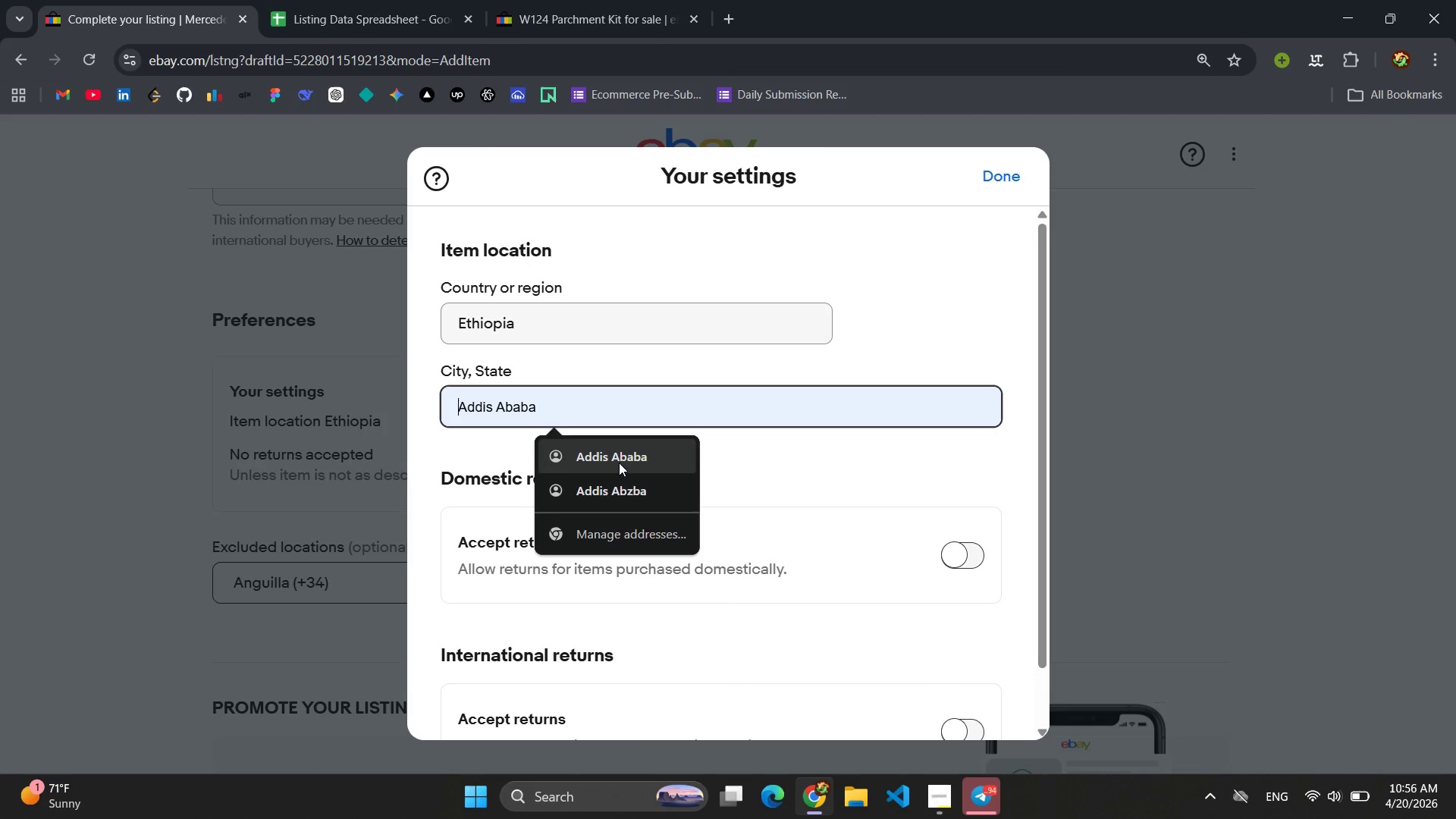 
left_click([619, 463])
 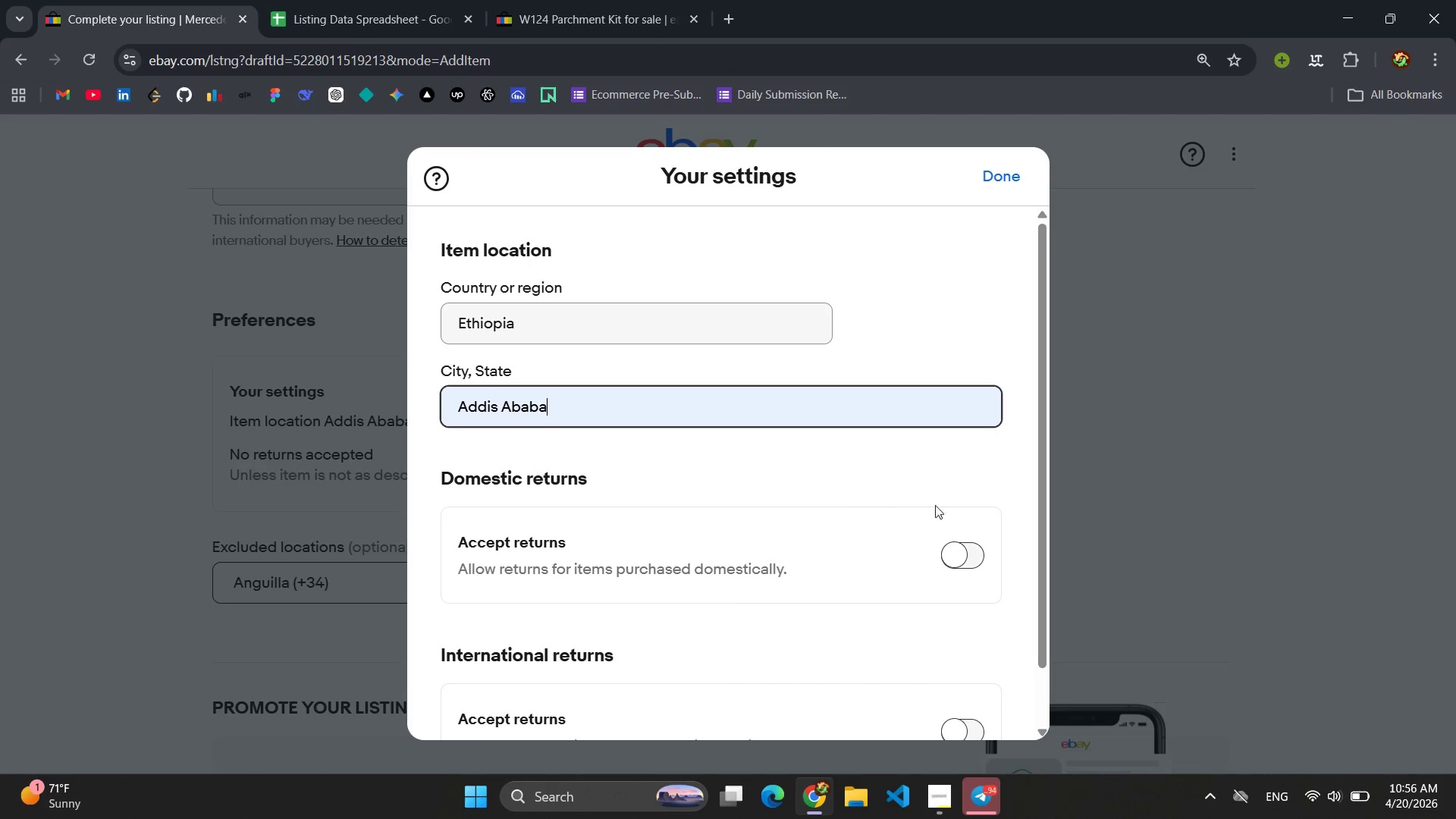 
scroll: coordinate [1037, 476], scroll_direction: down, amount: 3.0
 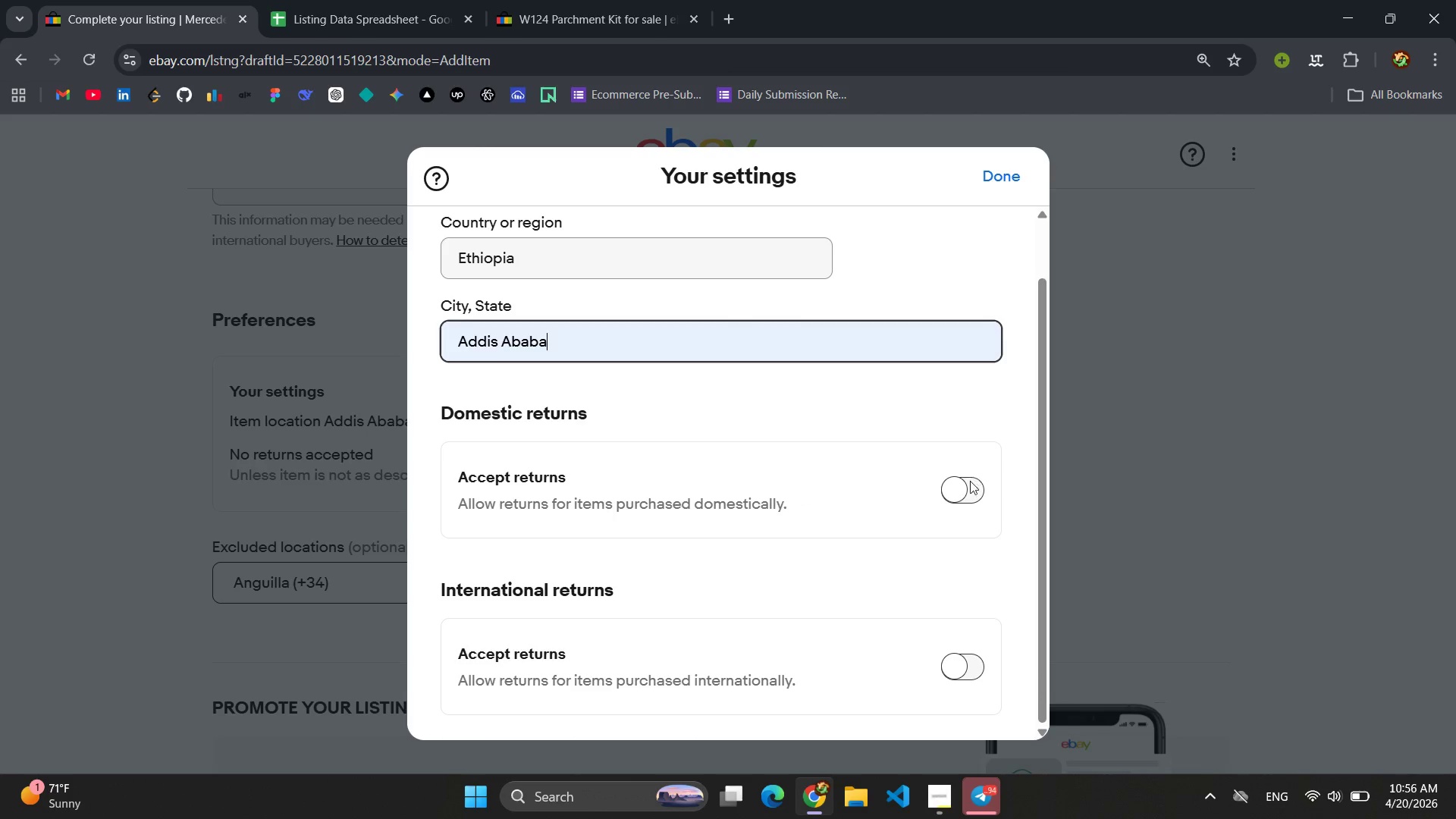 
left_click([970, 486])
 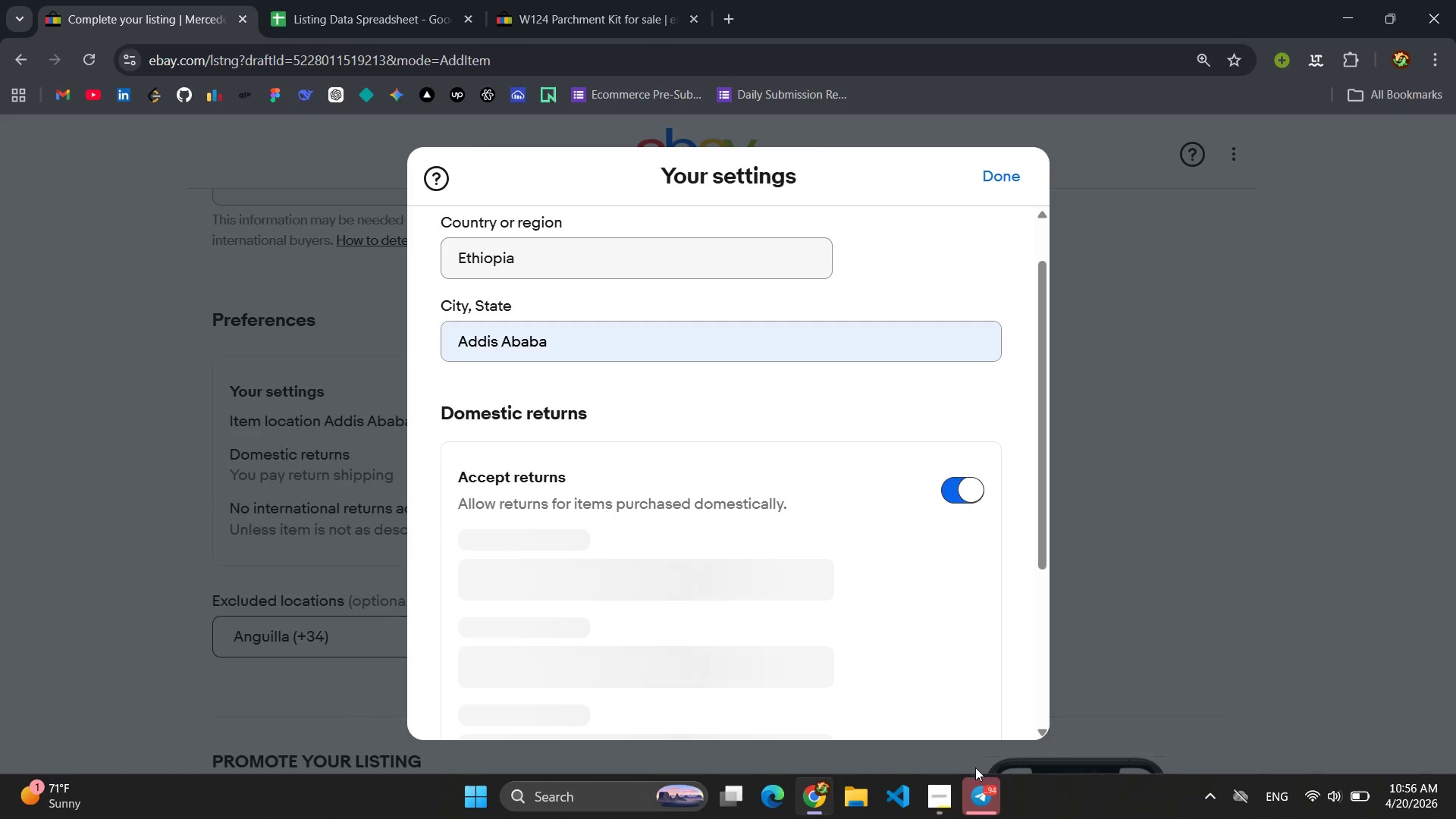 
left_click([939, 792])